 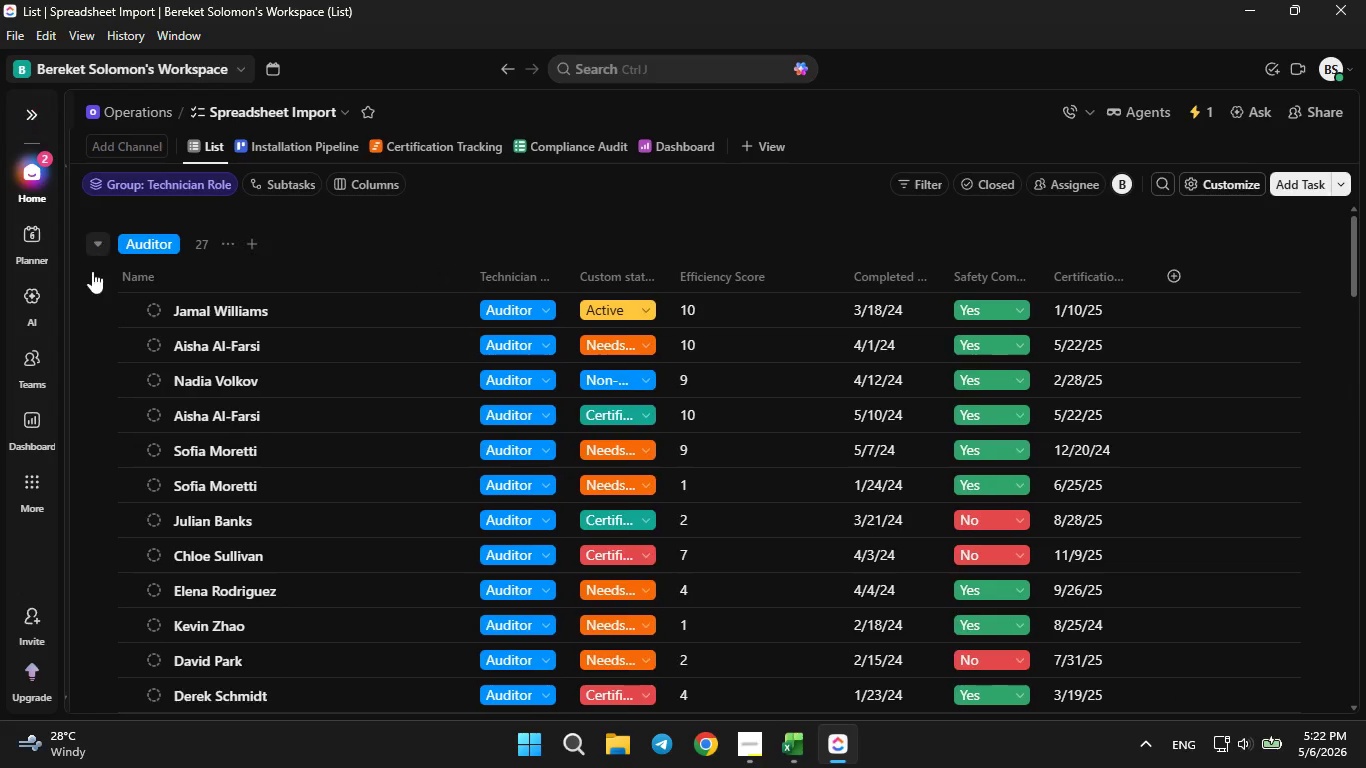 
left_click([235, 546])
 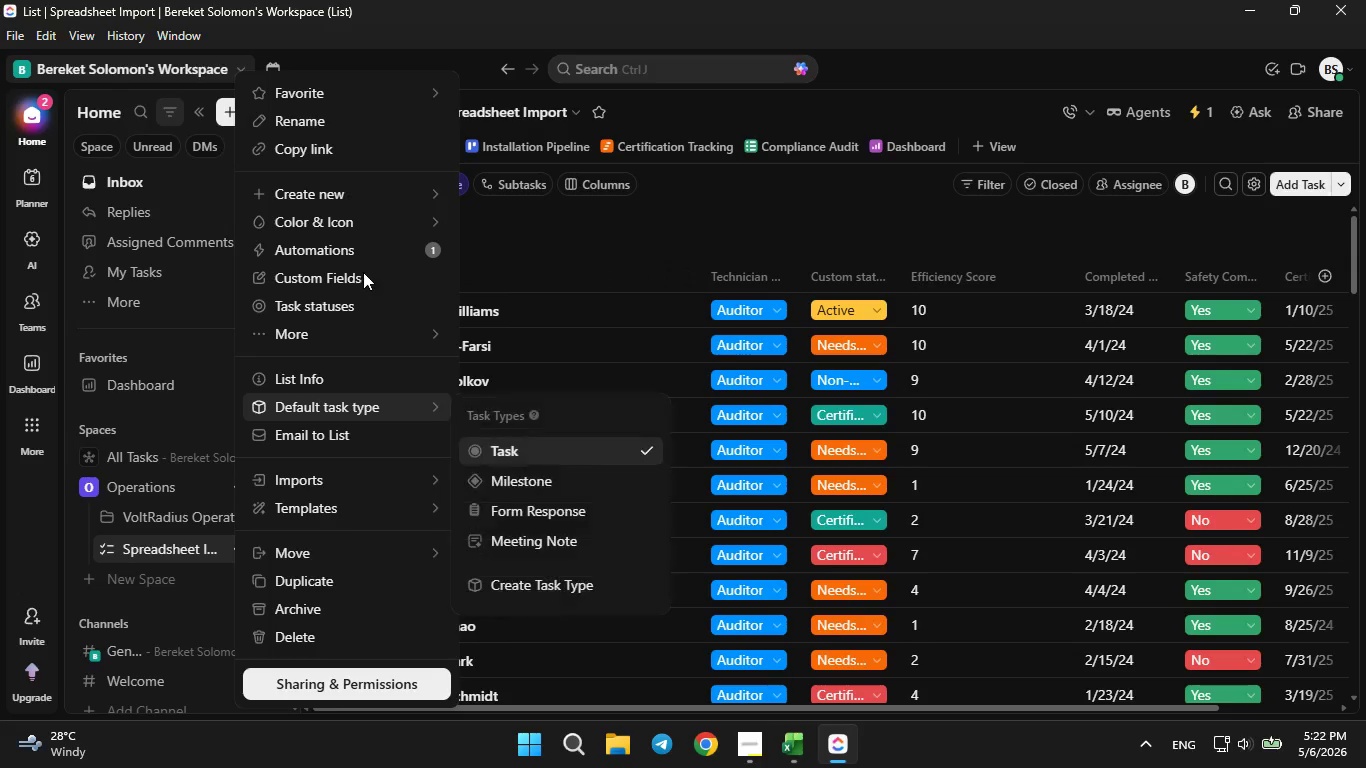 
left_click([363, 272])
 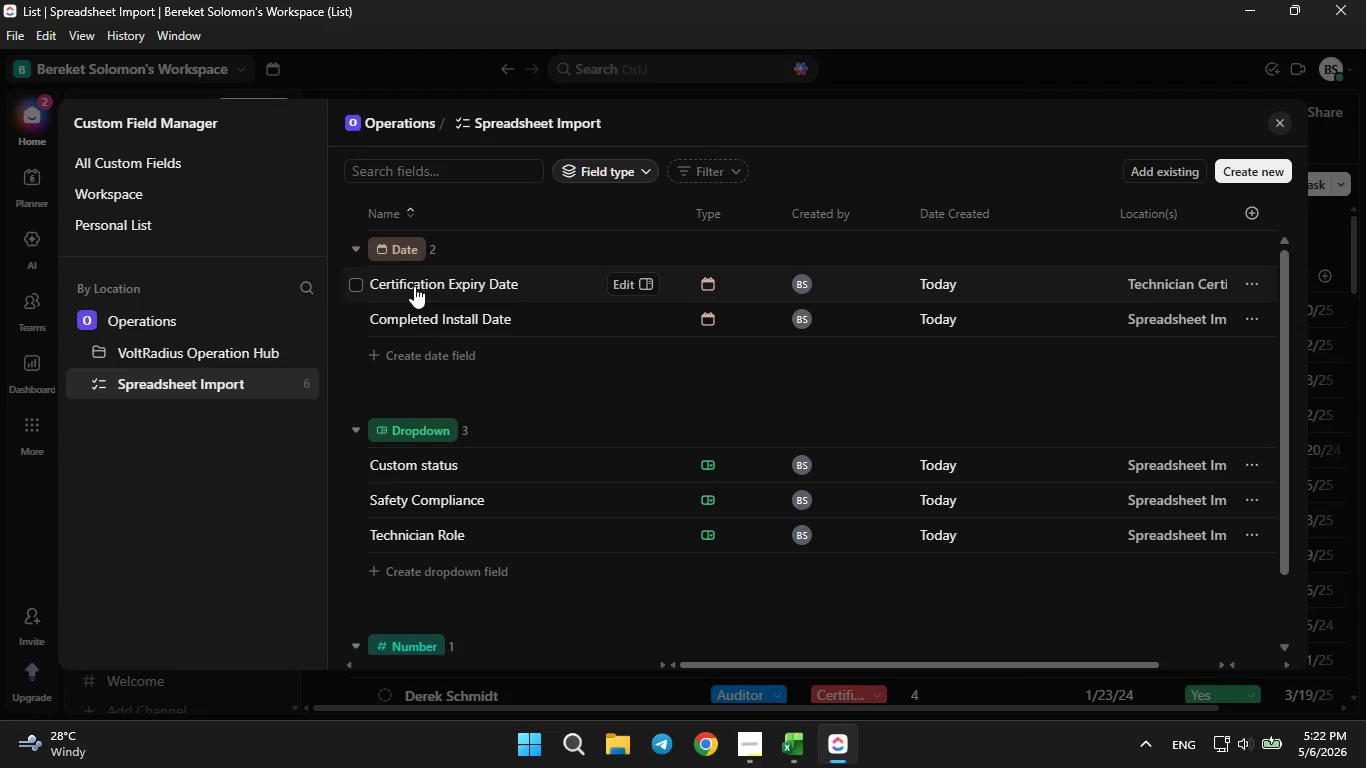 
key(PrintScreen)
 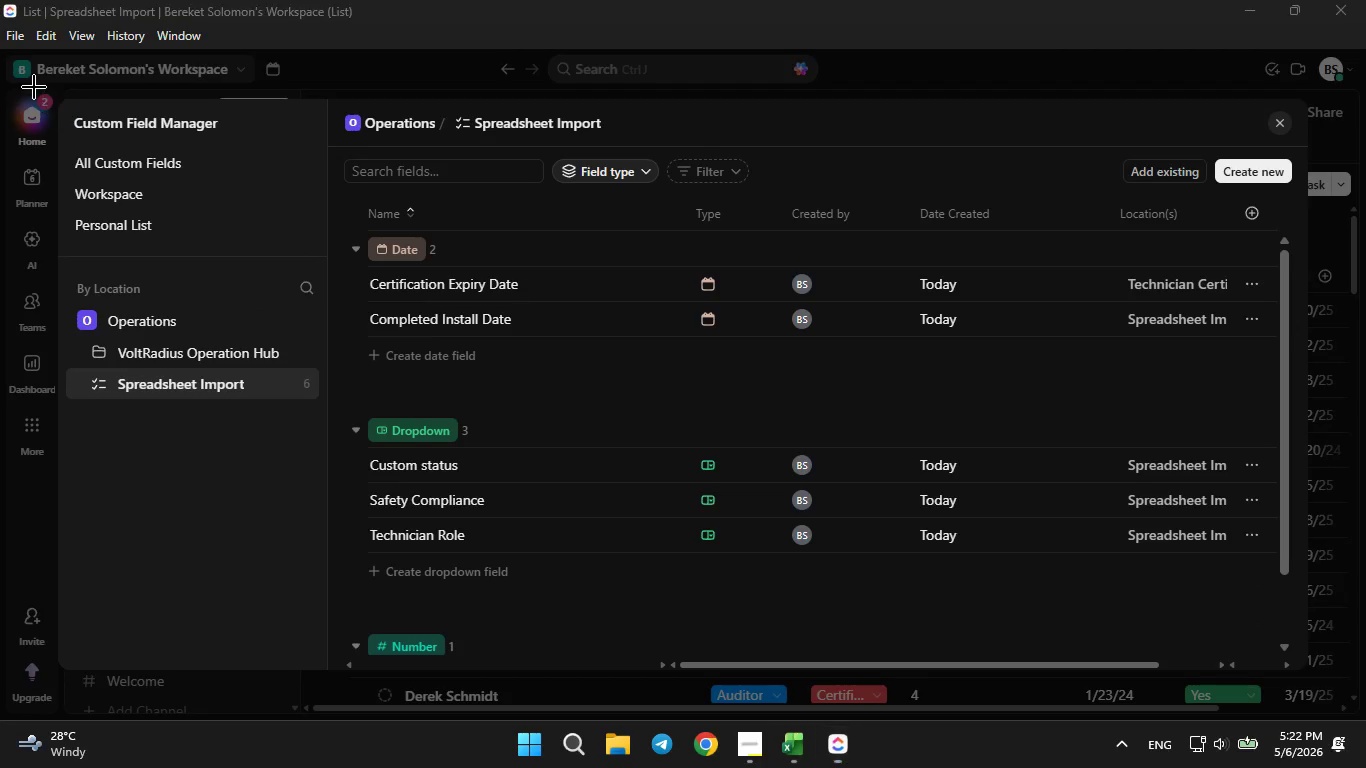 
left_click_drag(start_coordinate=[34, 87], to_coordinate=[1333, 677])
 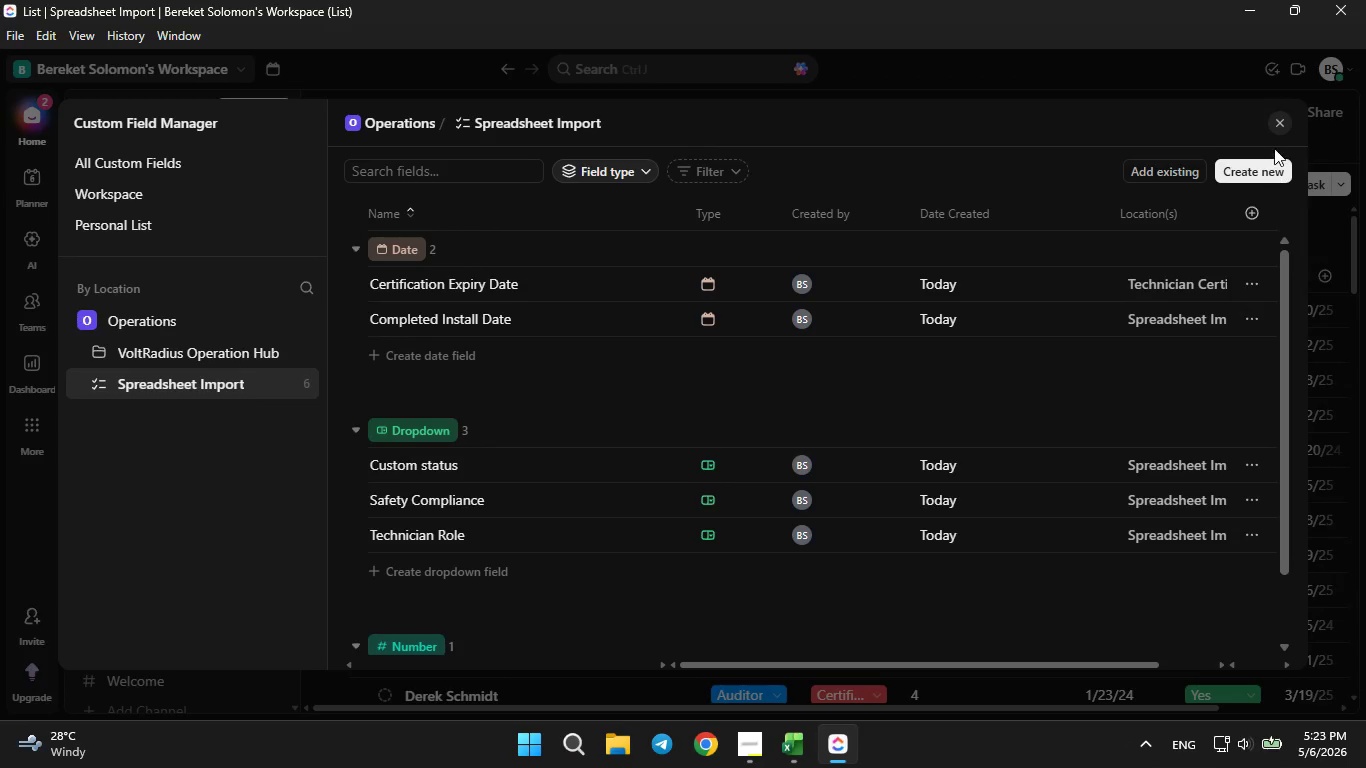 
left_click([1285, 120])
 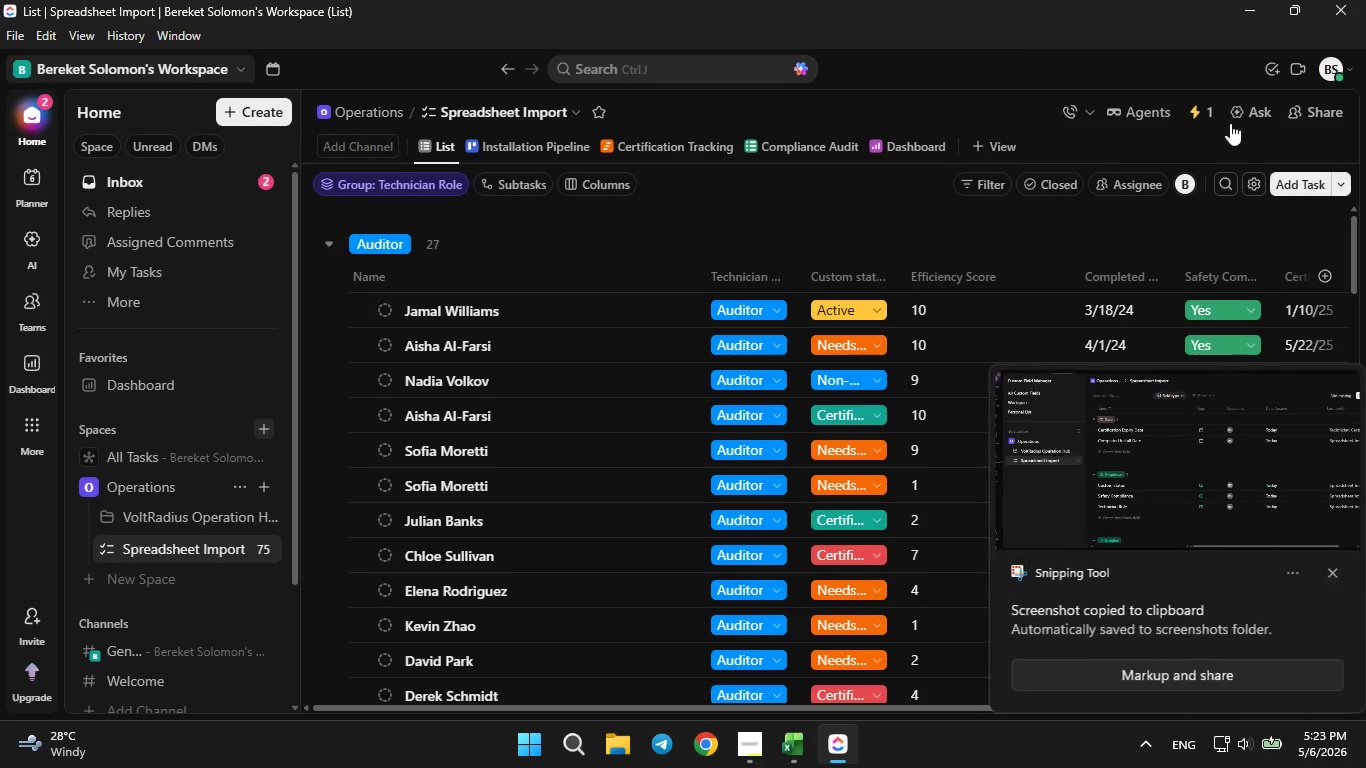 
left_click([1204, 109])
 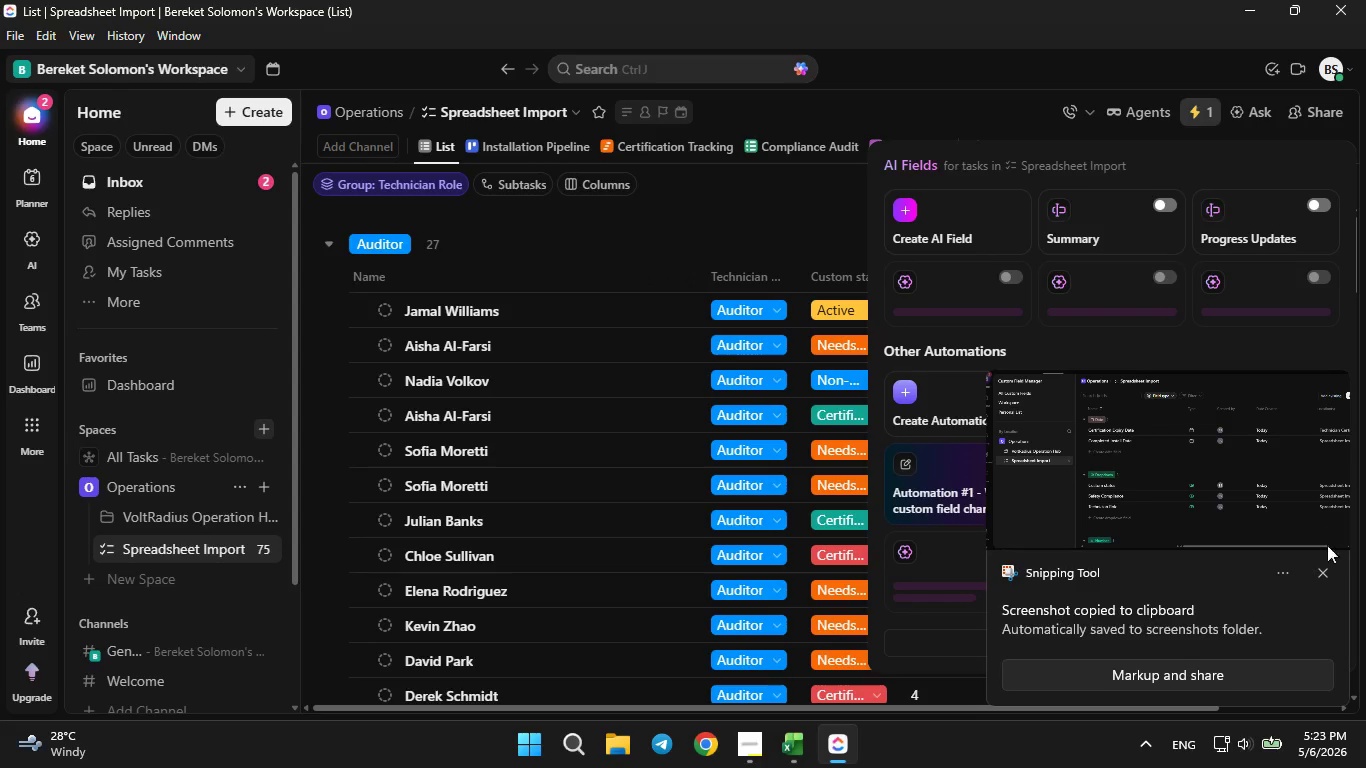 
left_click([1333, 574])
 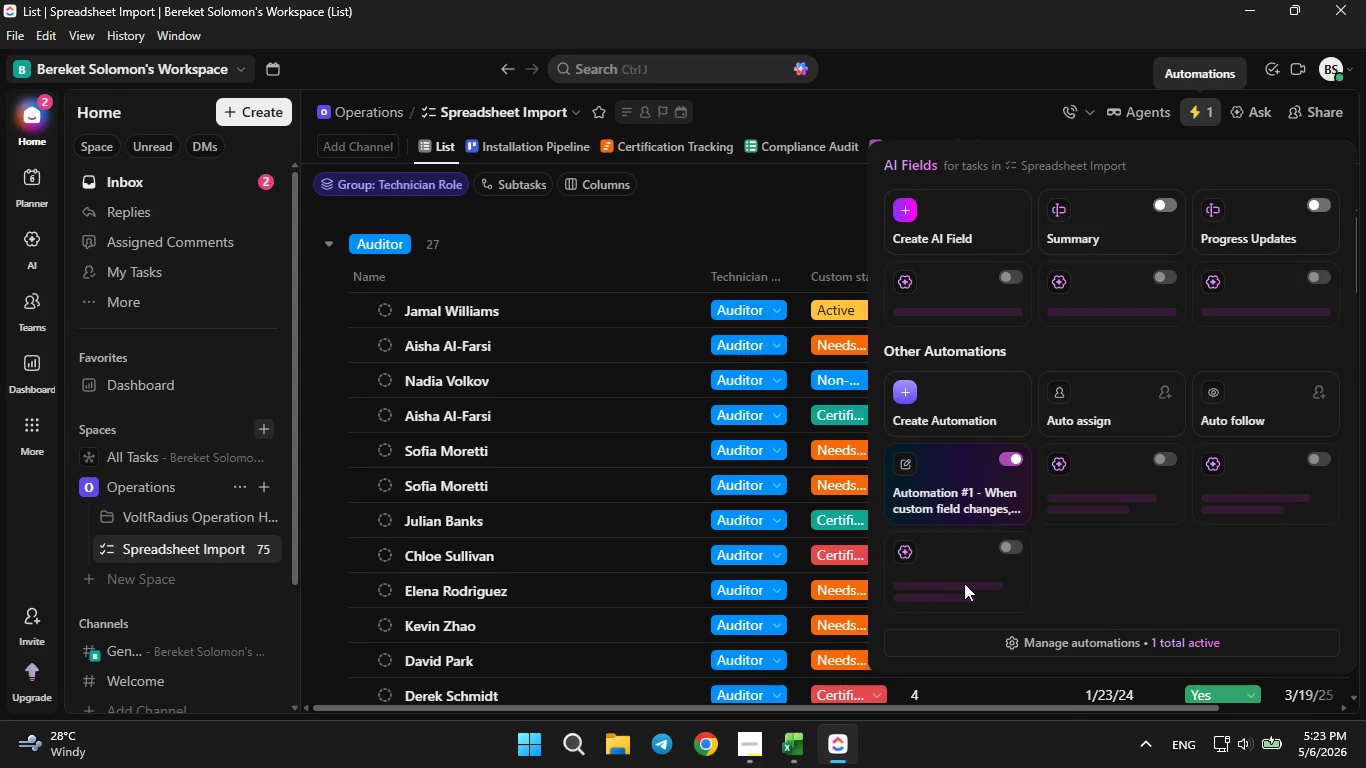 
left_click([976, 634])
 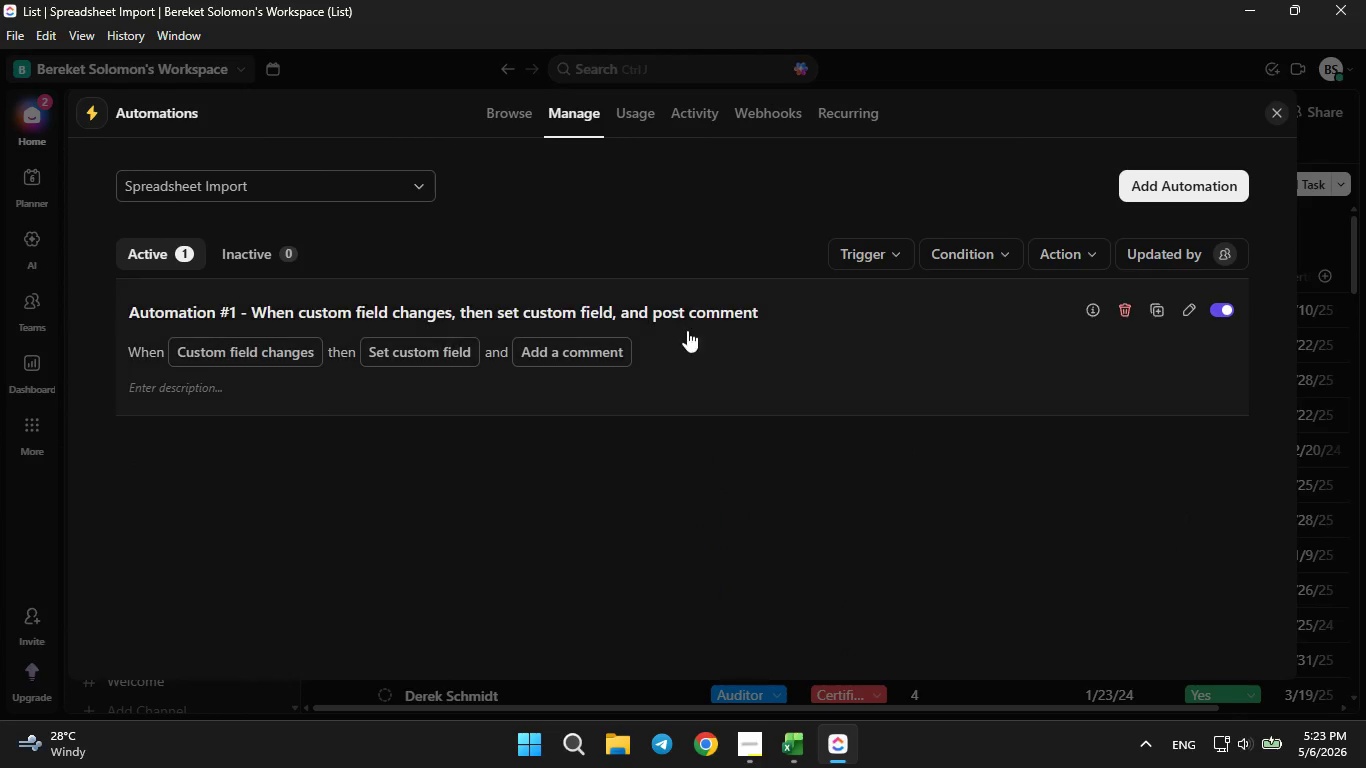 
left_click([693, 344])
 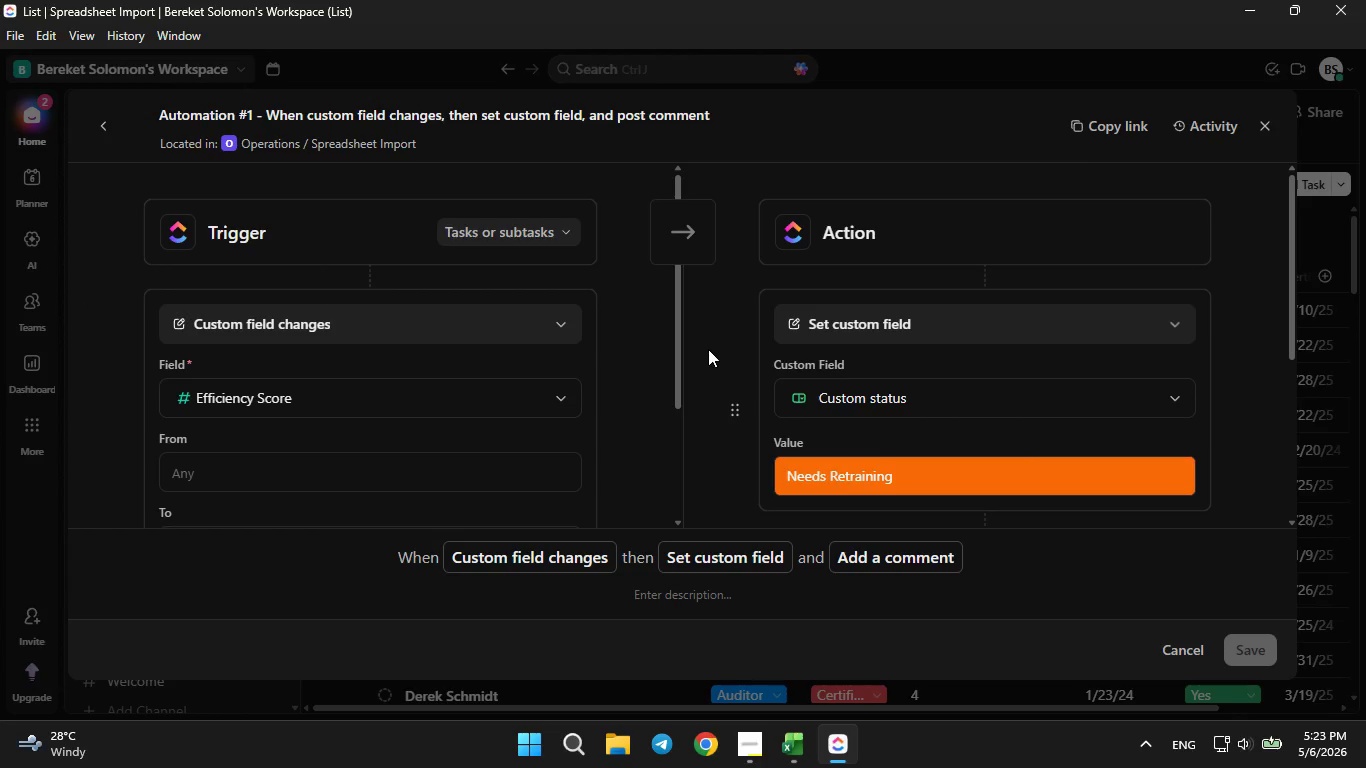 
key(PrintScreen)